 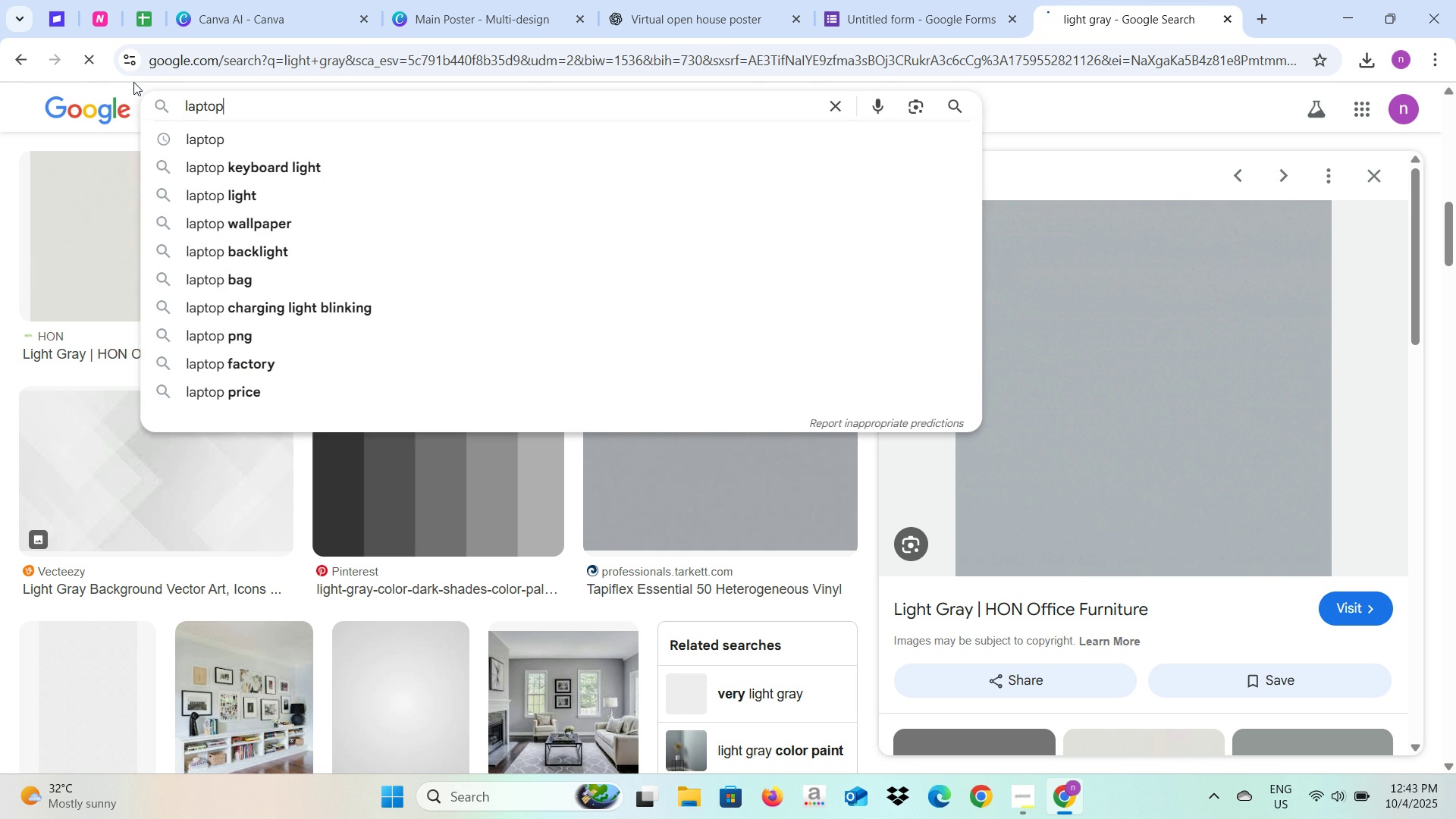 
key(Enter)
 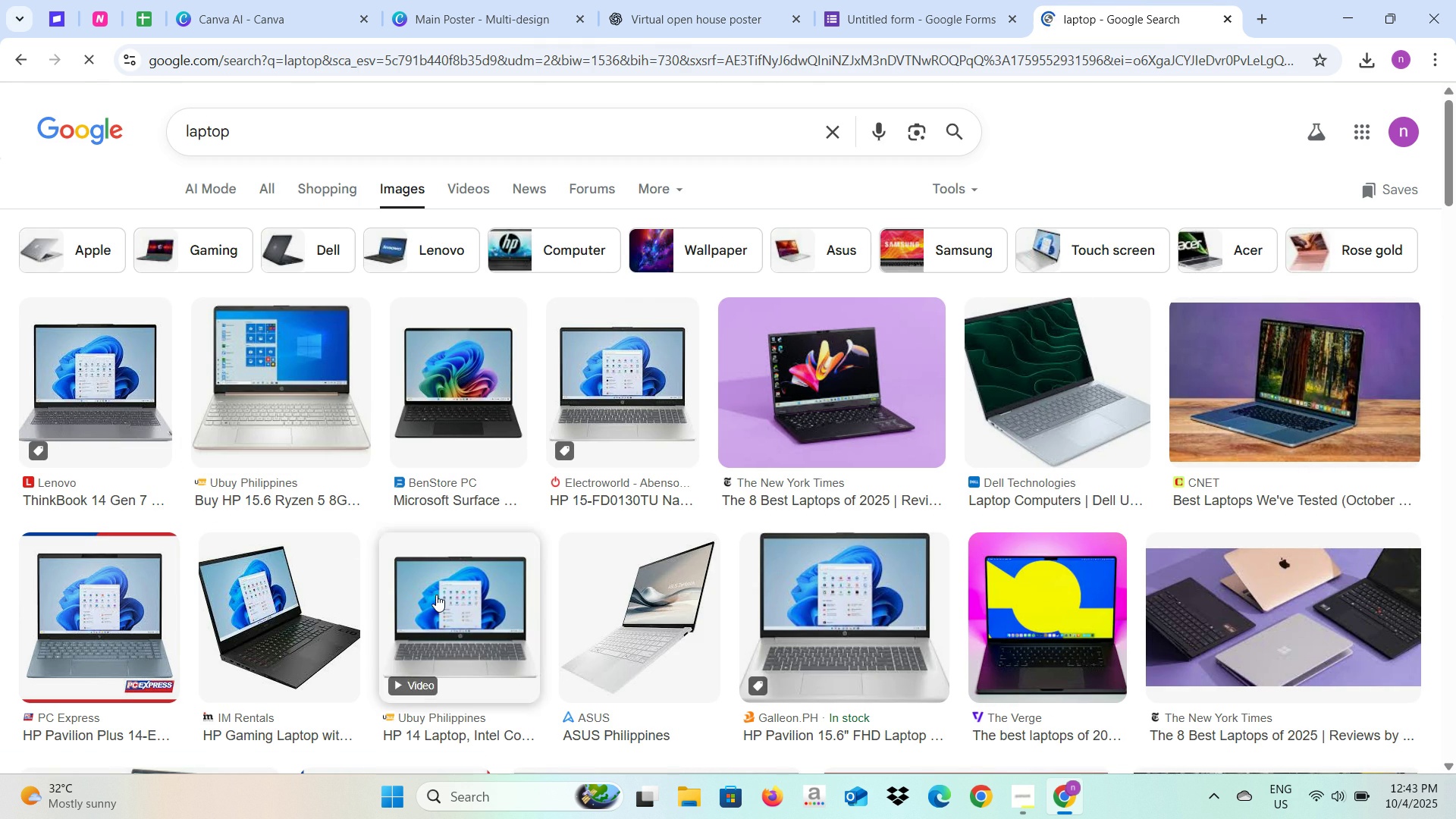 
scroll: coordinate [464, 561], scroll_direction: down, amount: 2.0
 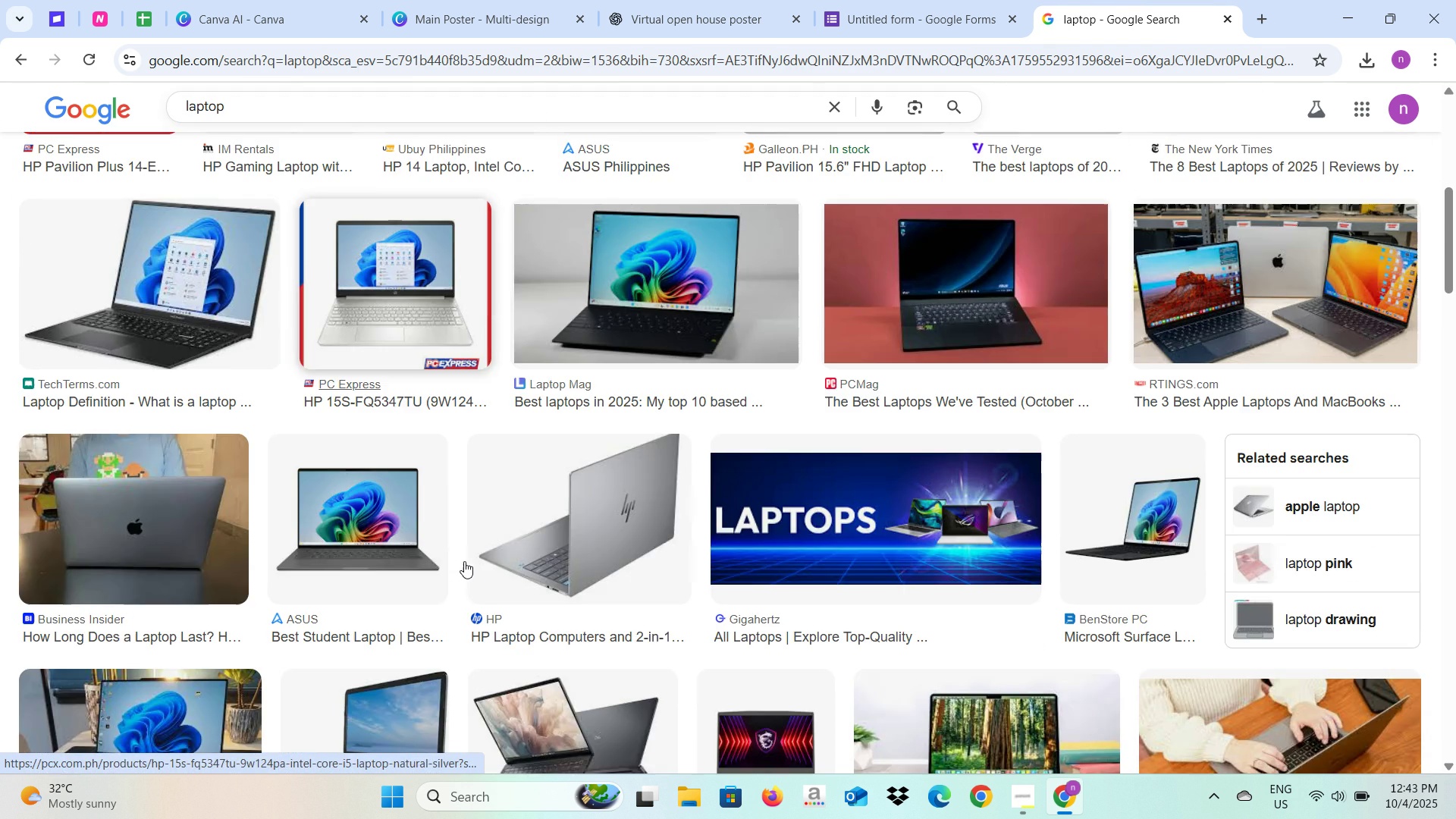 
scroll: coordinate [460, 561], scroll_direction: up, amount: 7.0
 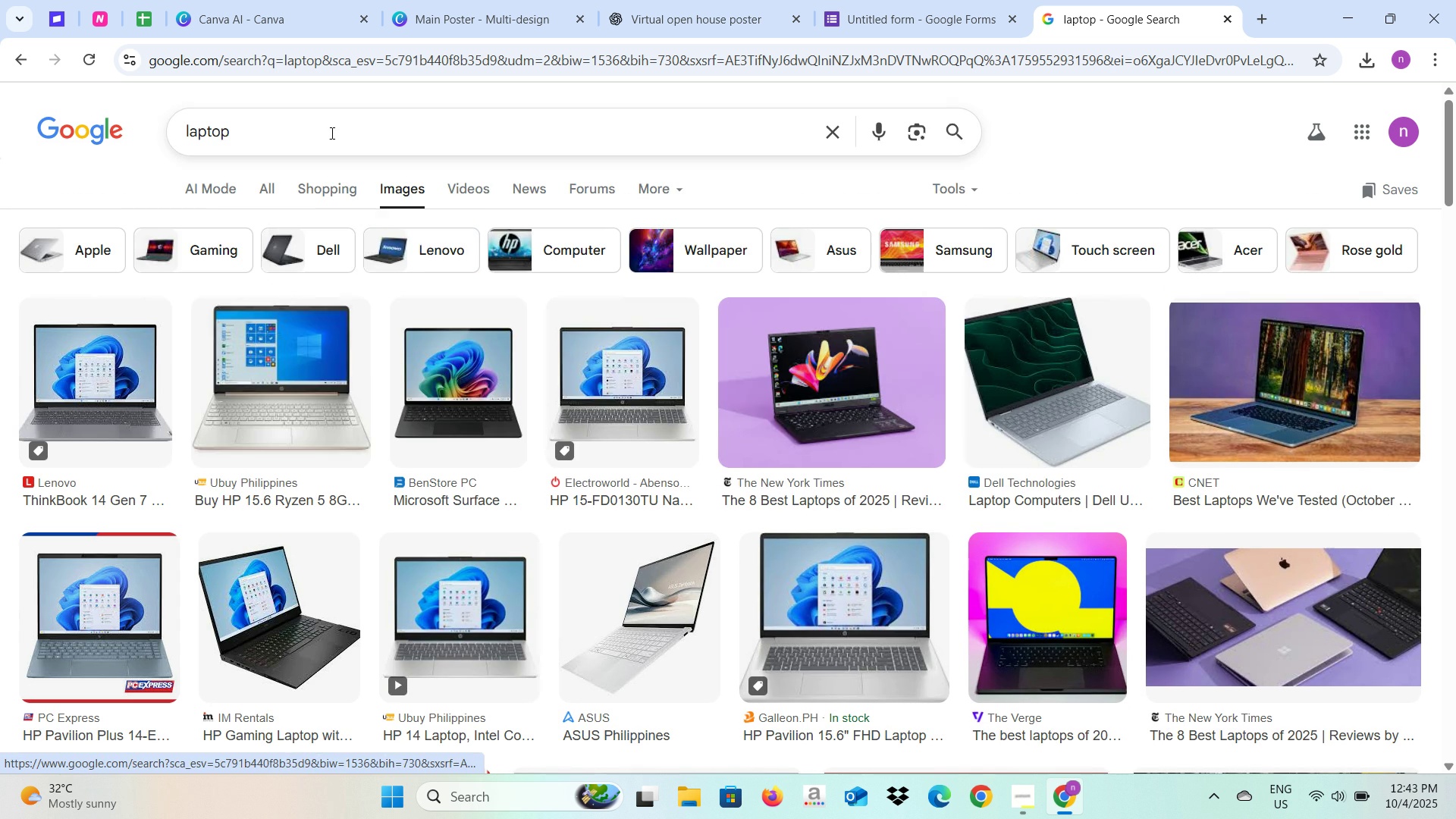 
left_click([331, 130])
 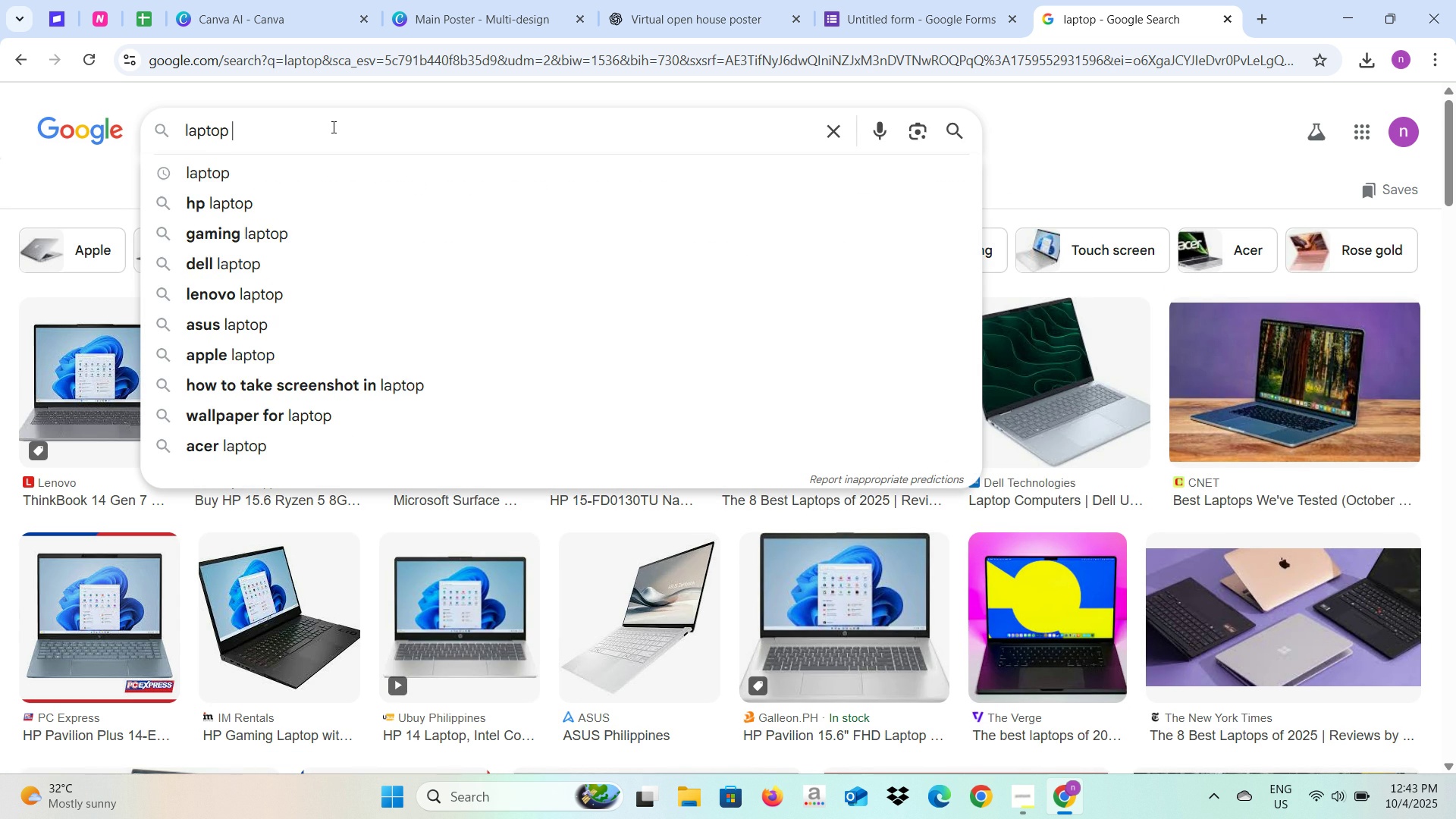 
key(Space)
 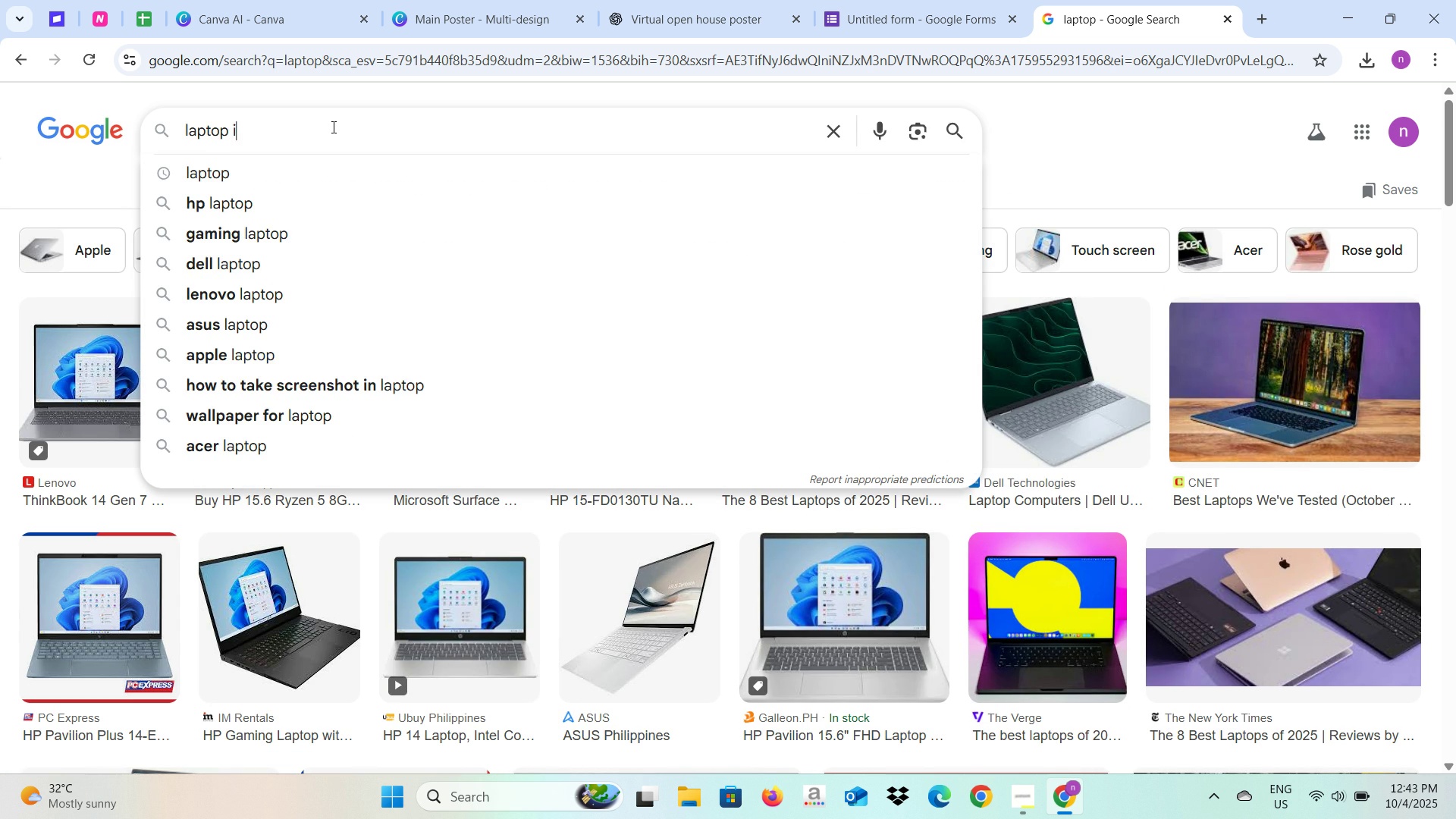 
key(I)
 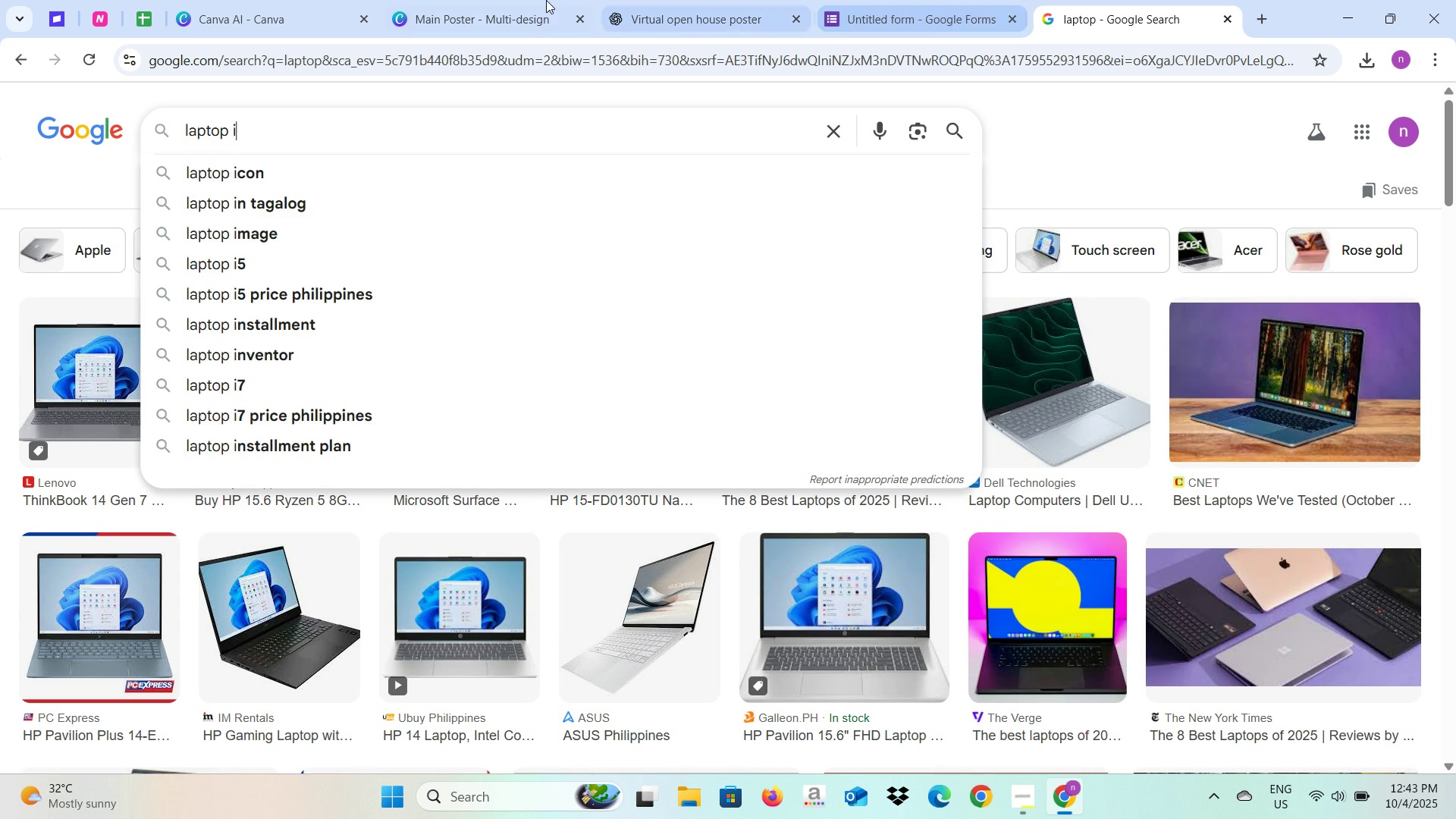 
left_click([504, 0])